 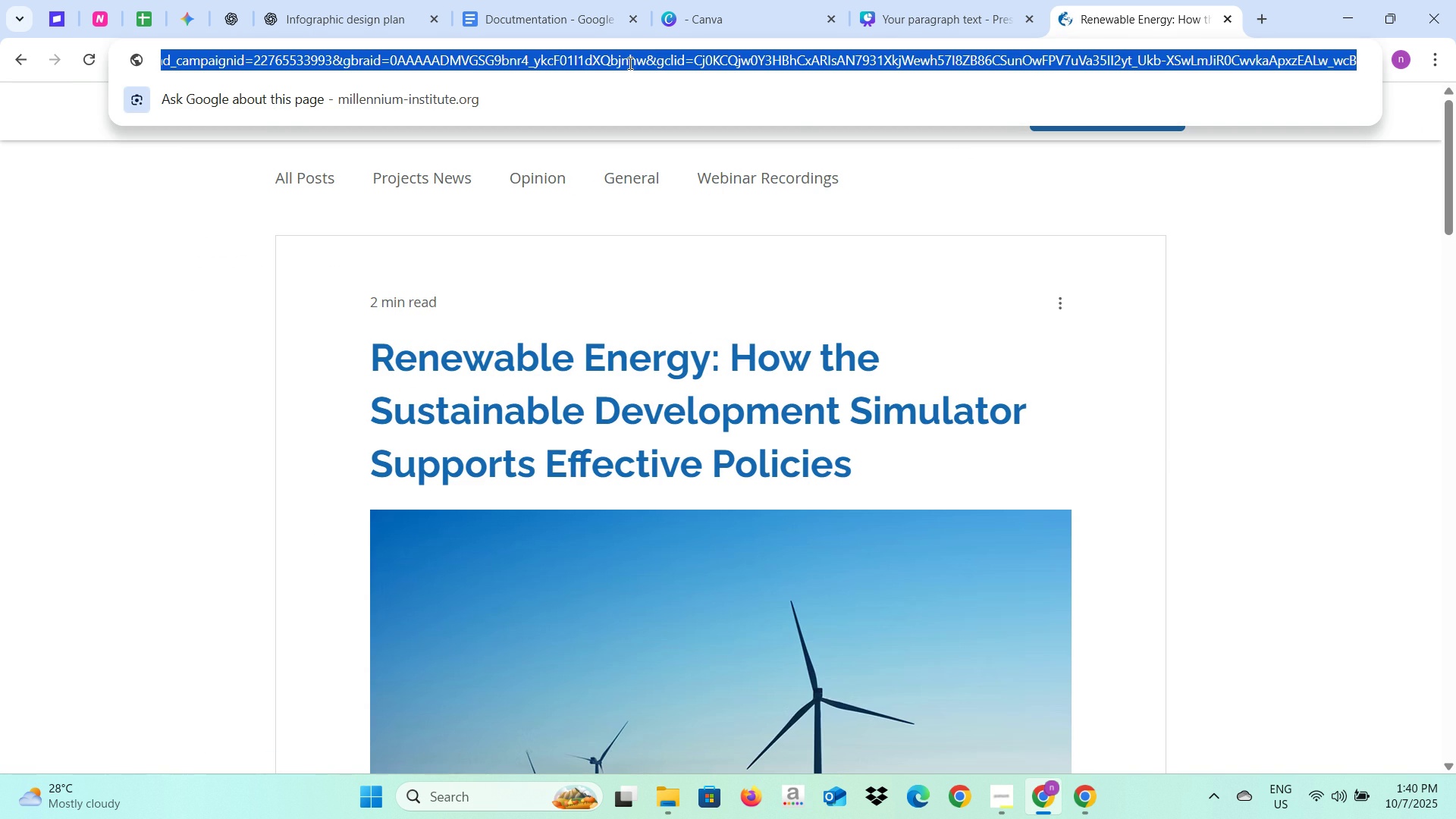 
key(Control+C)
 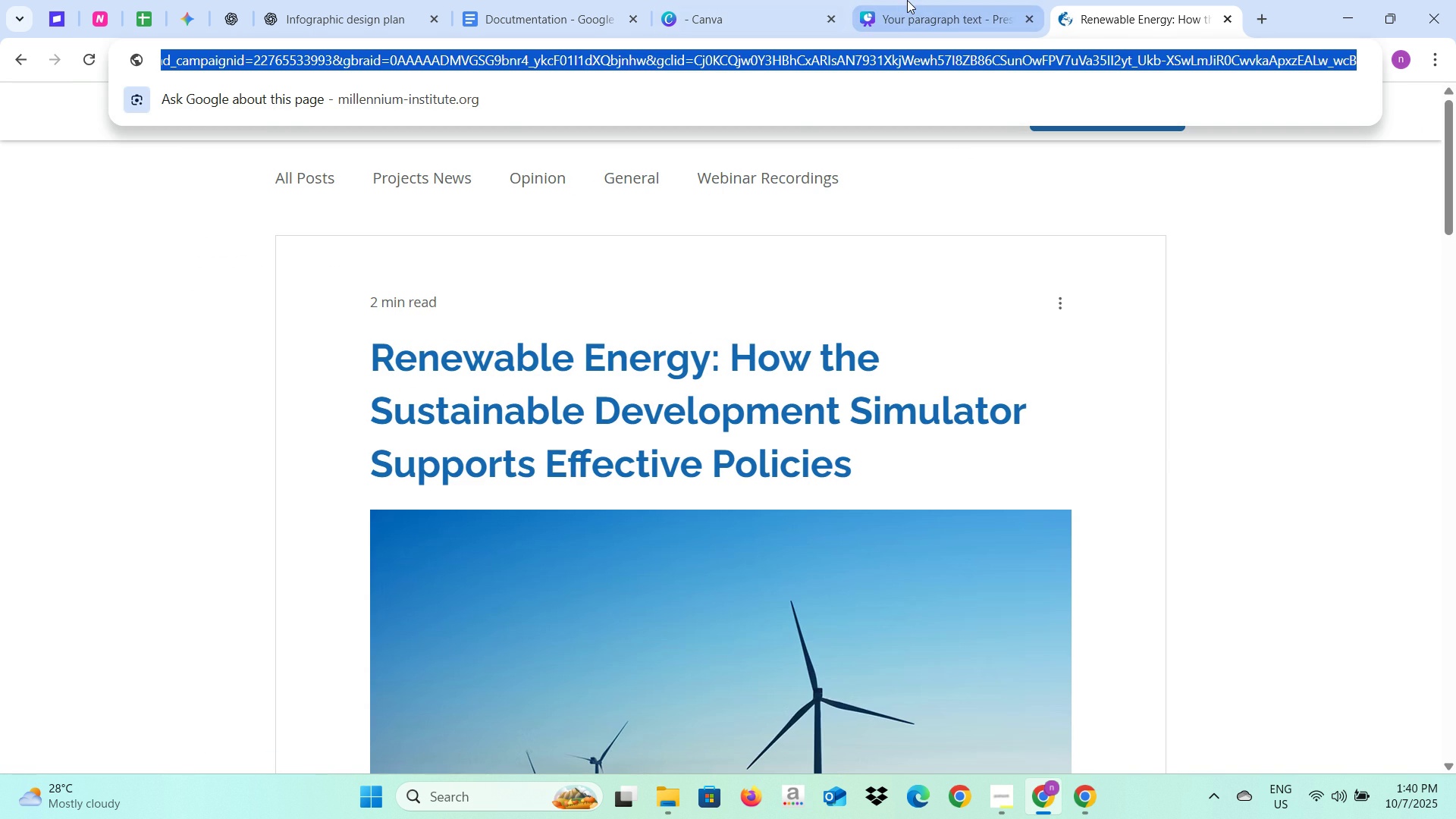 
left_click([907, 0])
 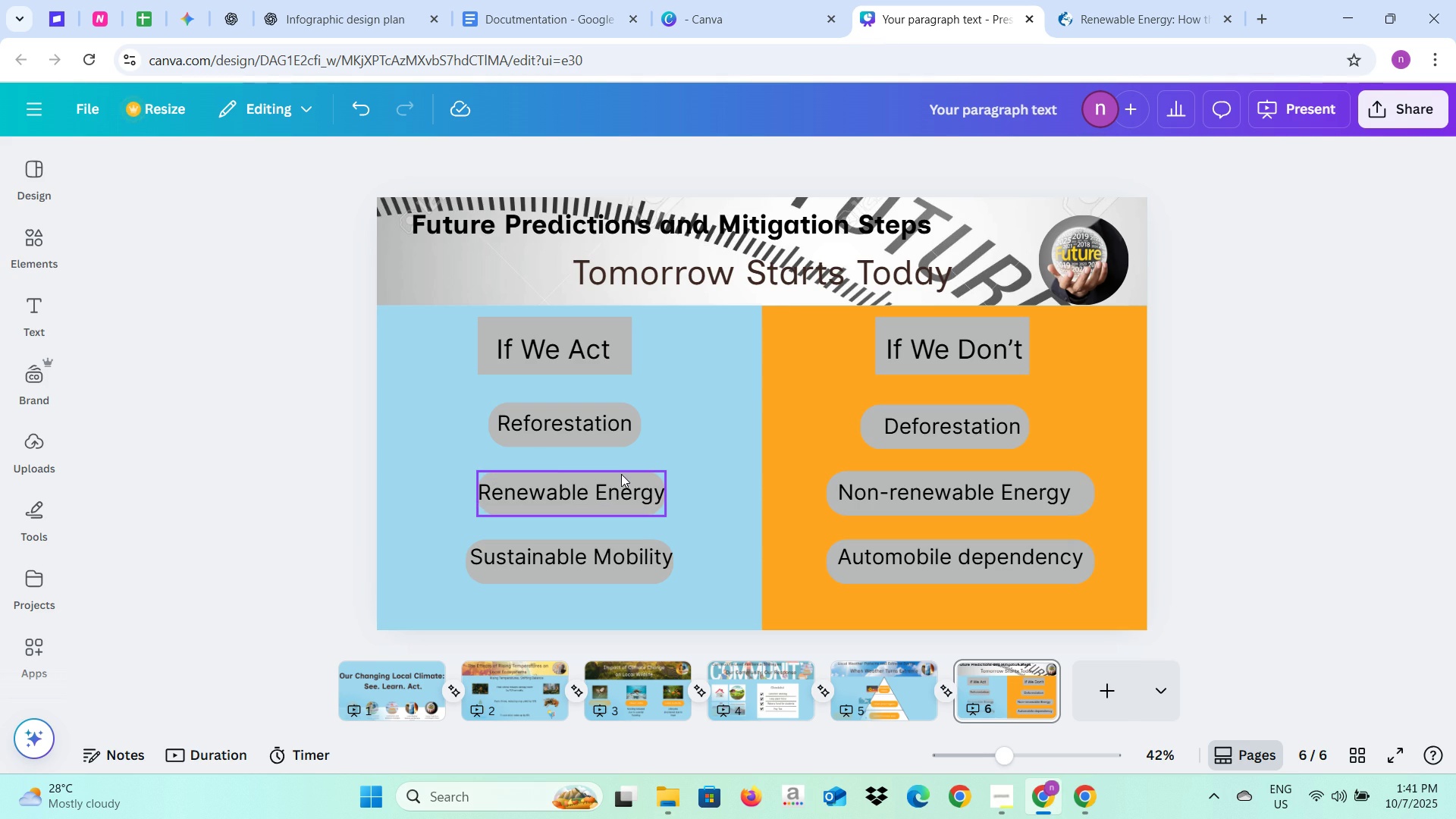 
left_click([623, 475])
 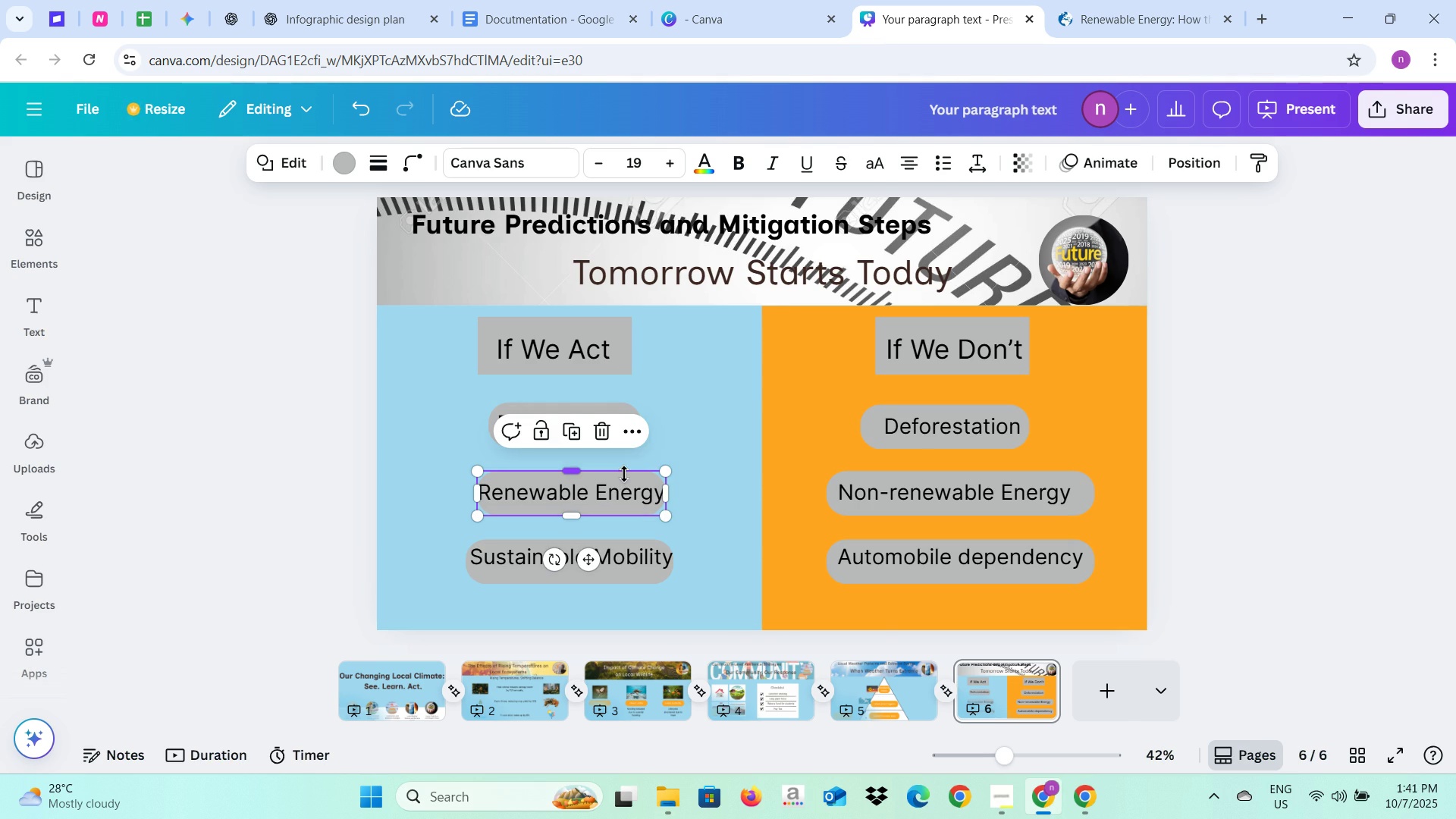 
right_click([624, 474])
 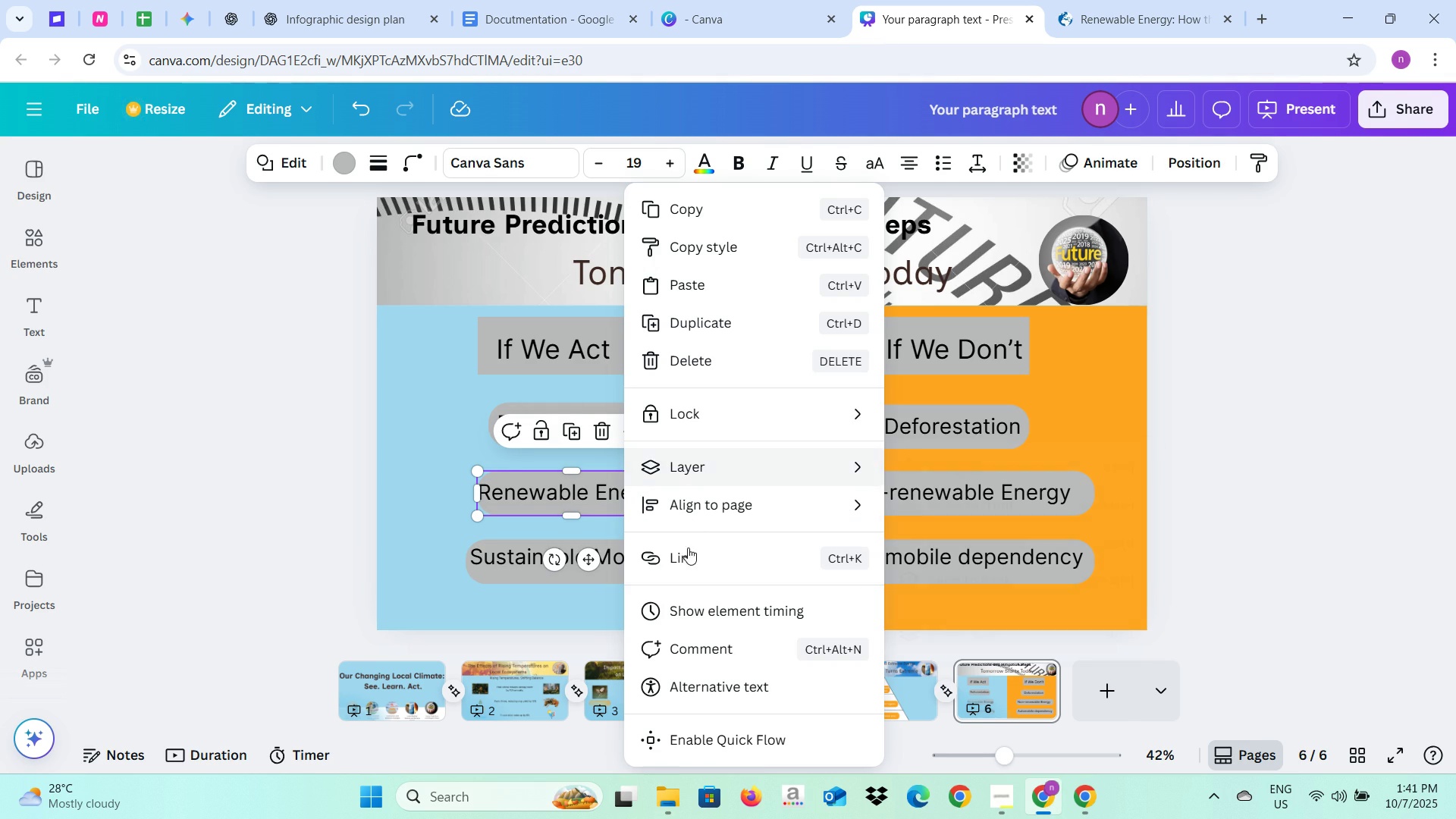 
left_click([688, 551])